 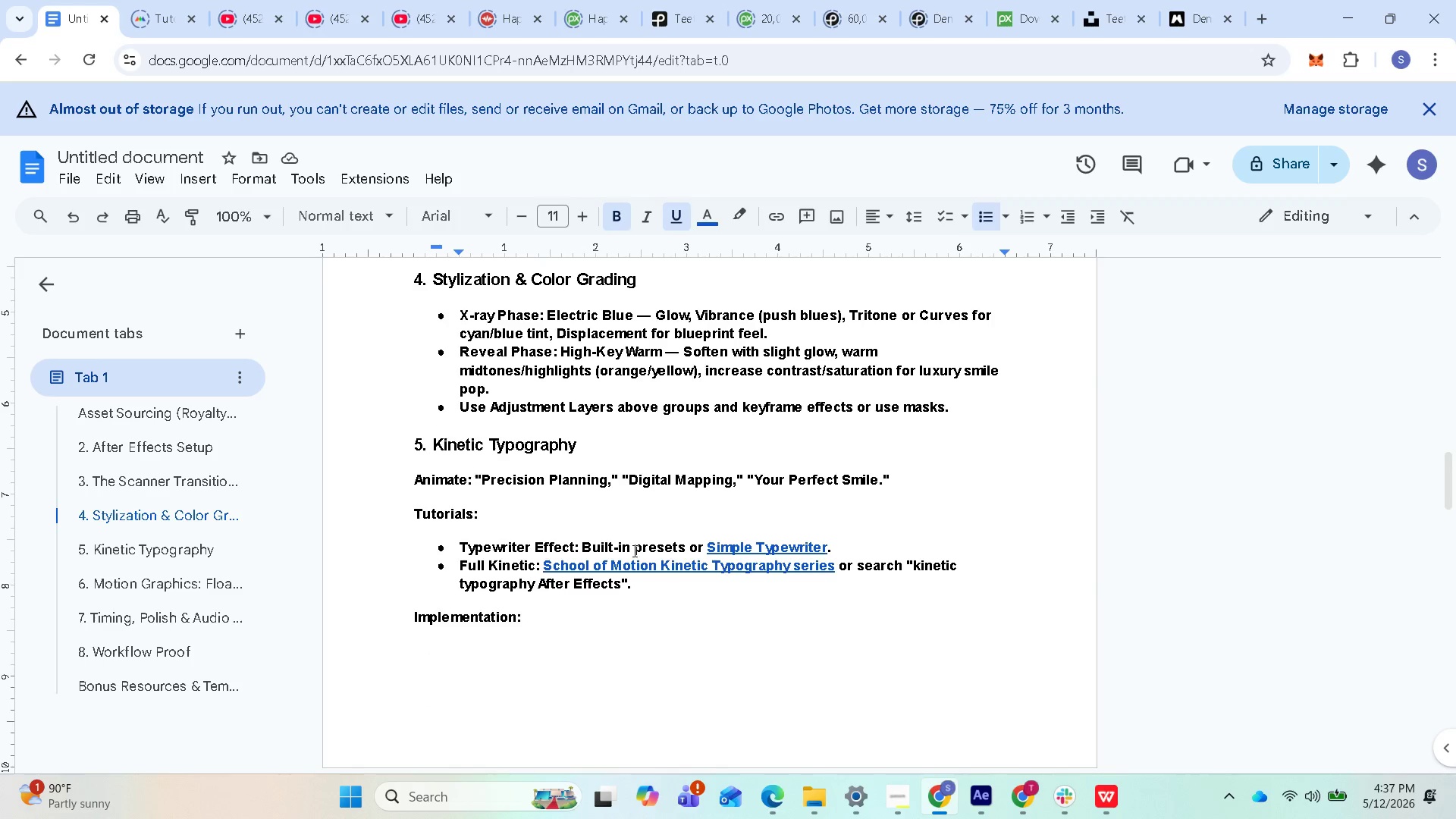 
left_click_drag(start_coordinate=[628, 478], to_coordinate=[734, 484])
 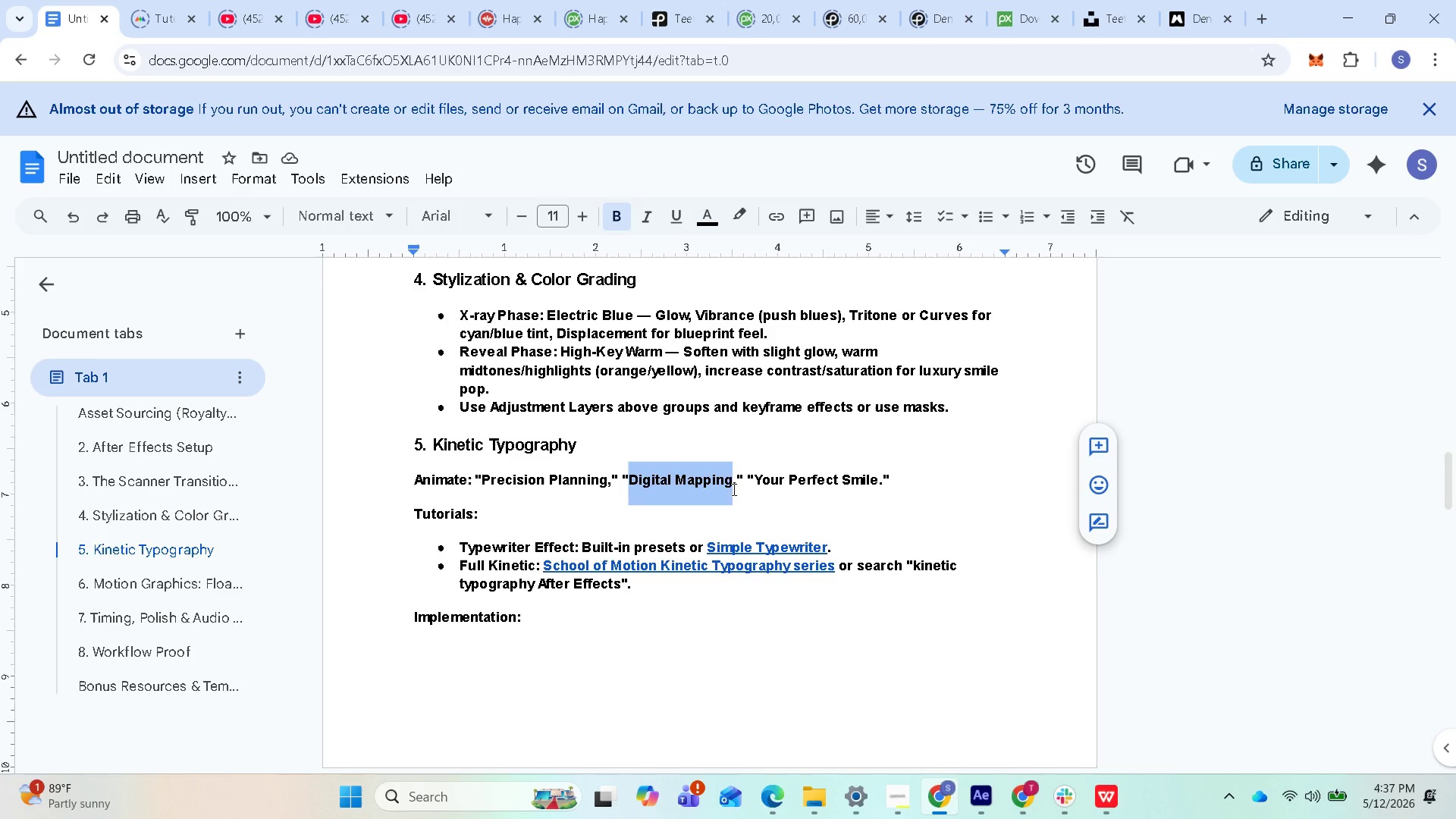 
key(Control+C)
 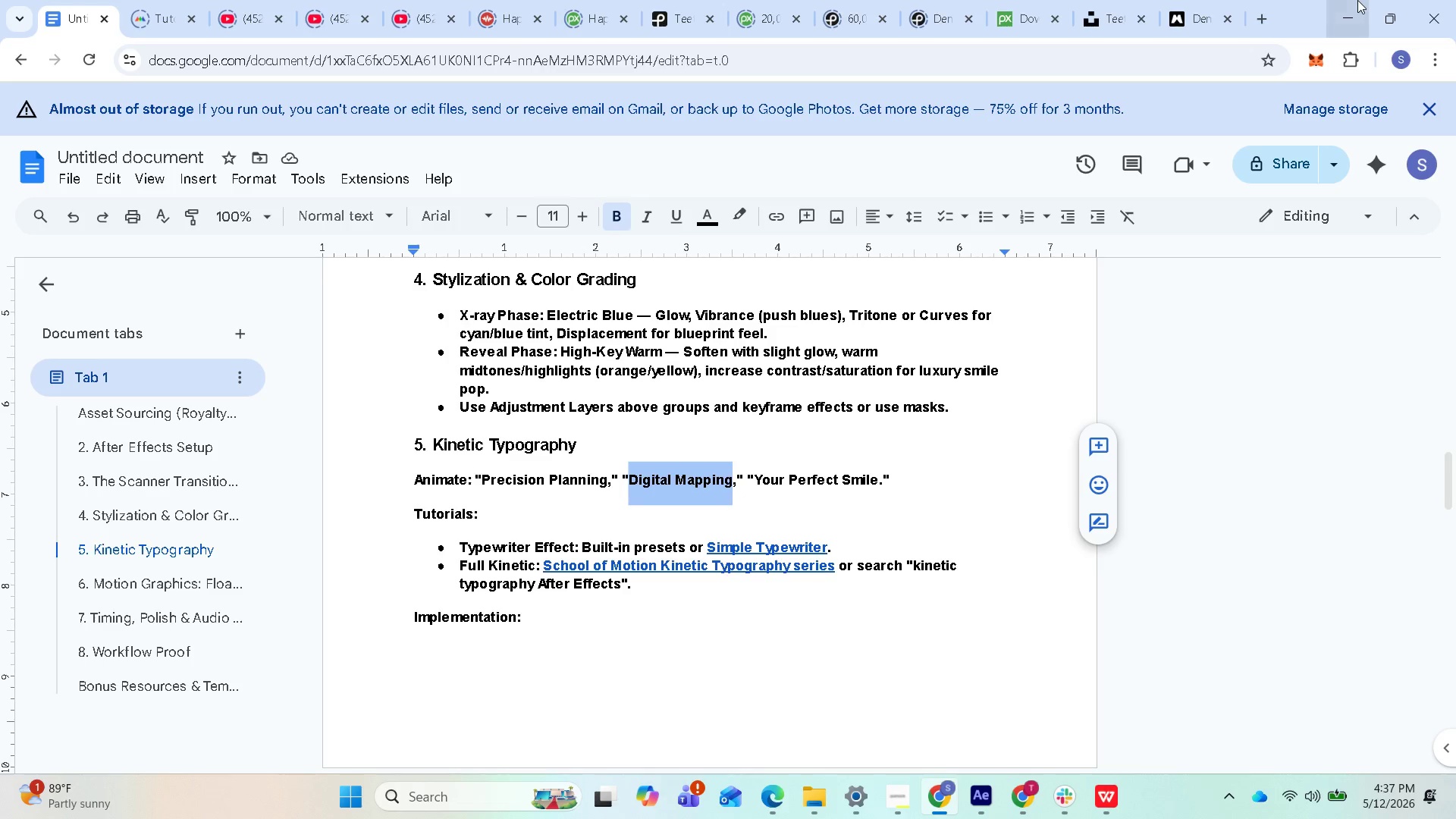 
left_click([1354, 11])
 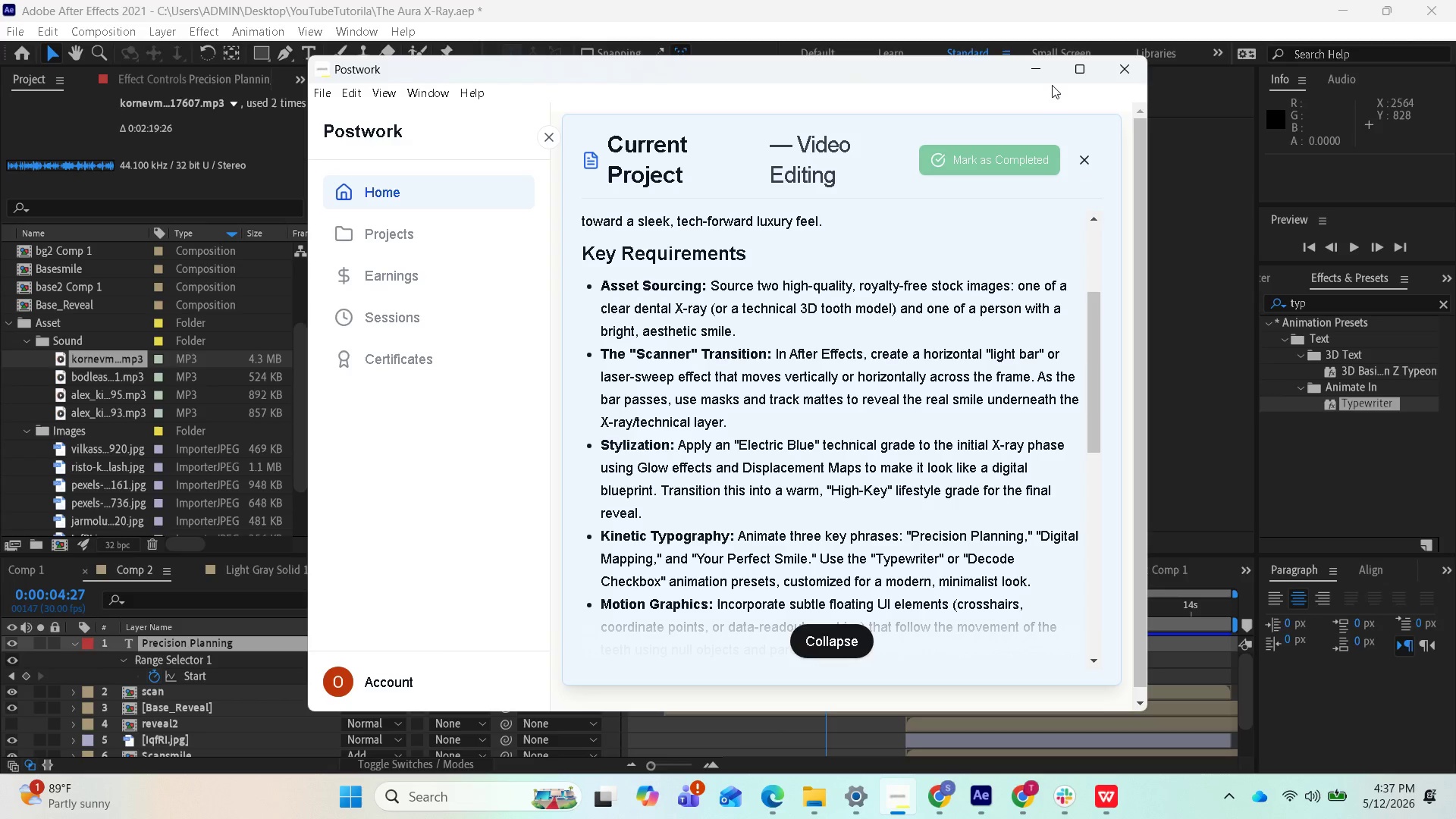 
left_click([1042, 69])
 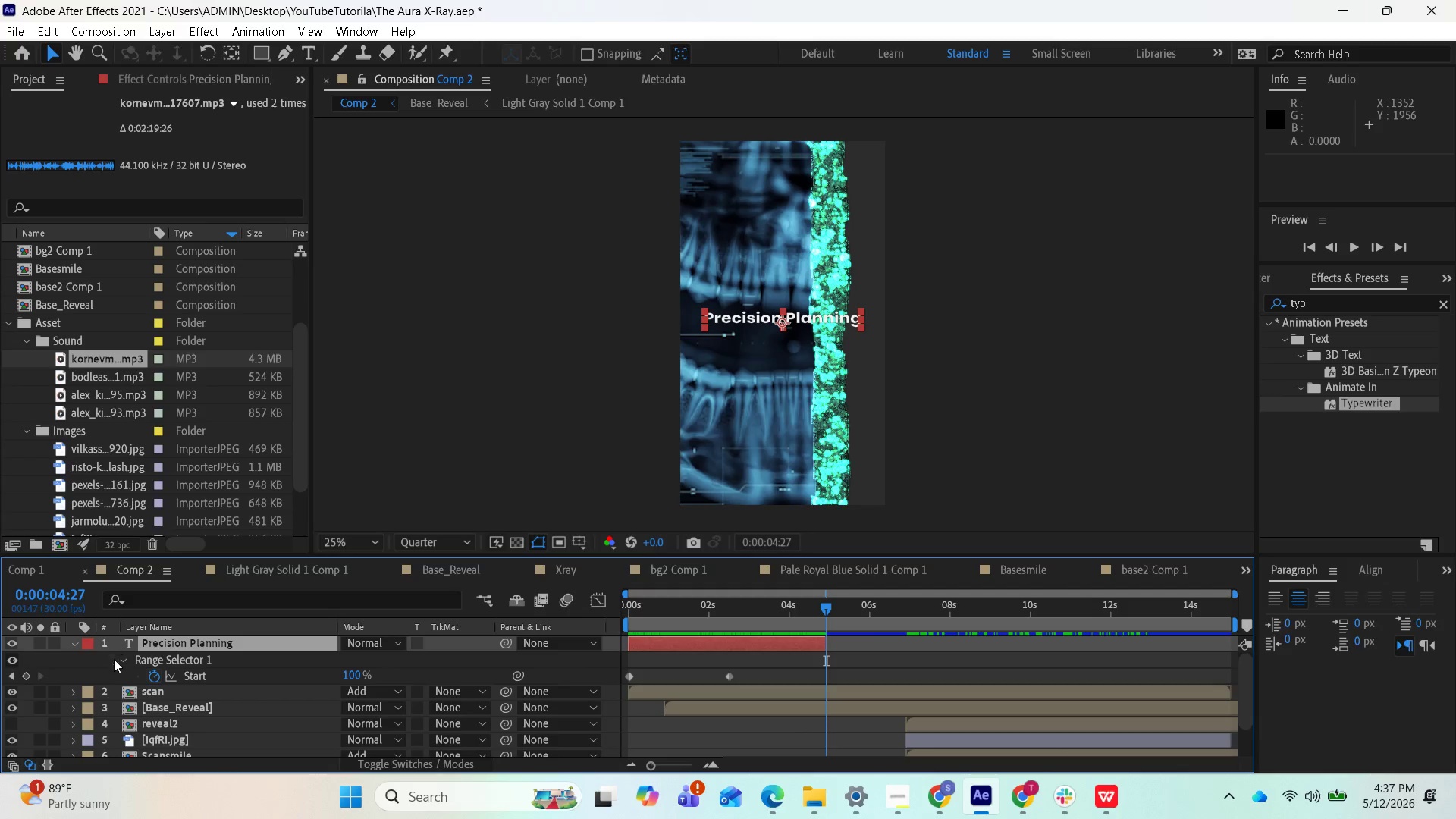 
left_click([73, 642])
 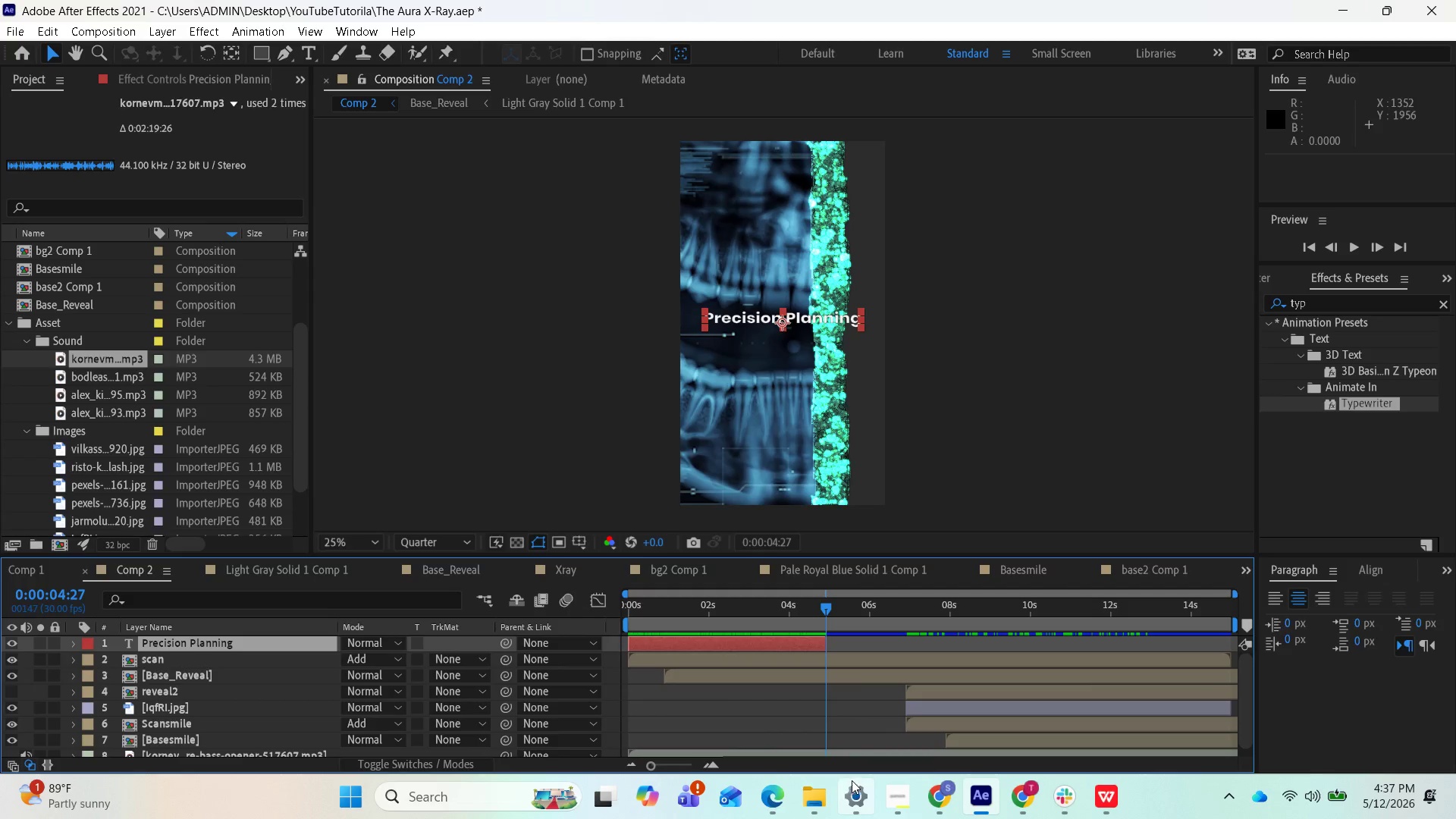 
left_click([894, 795])